 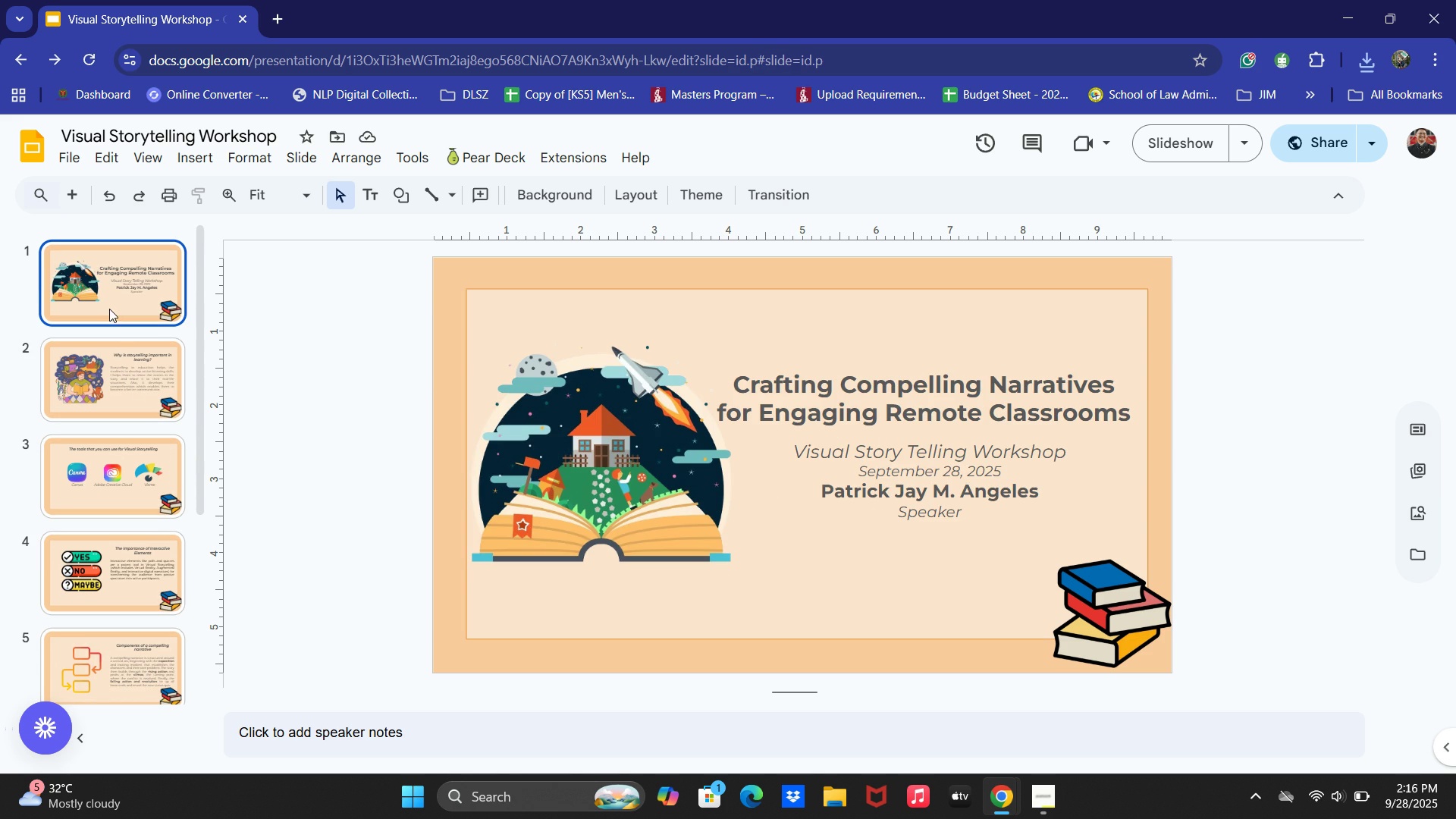 
left_click([910, 444])
 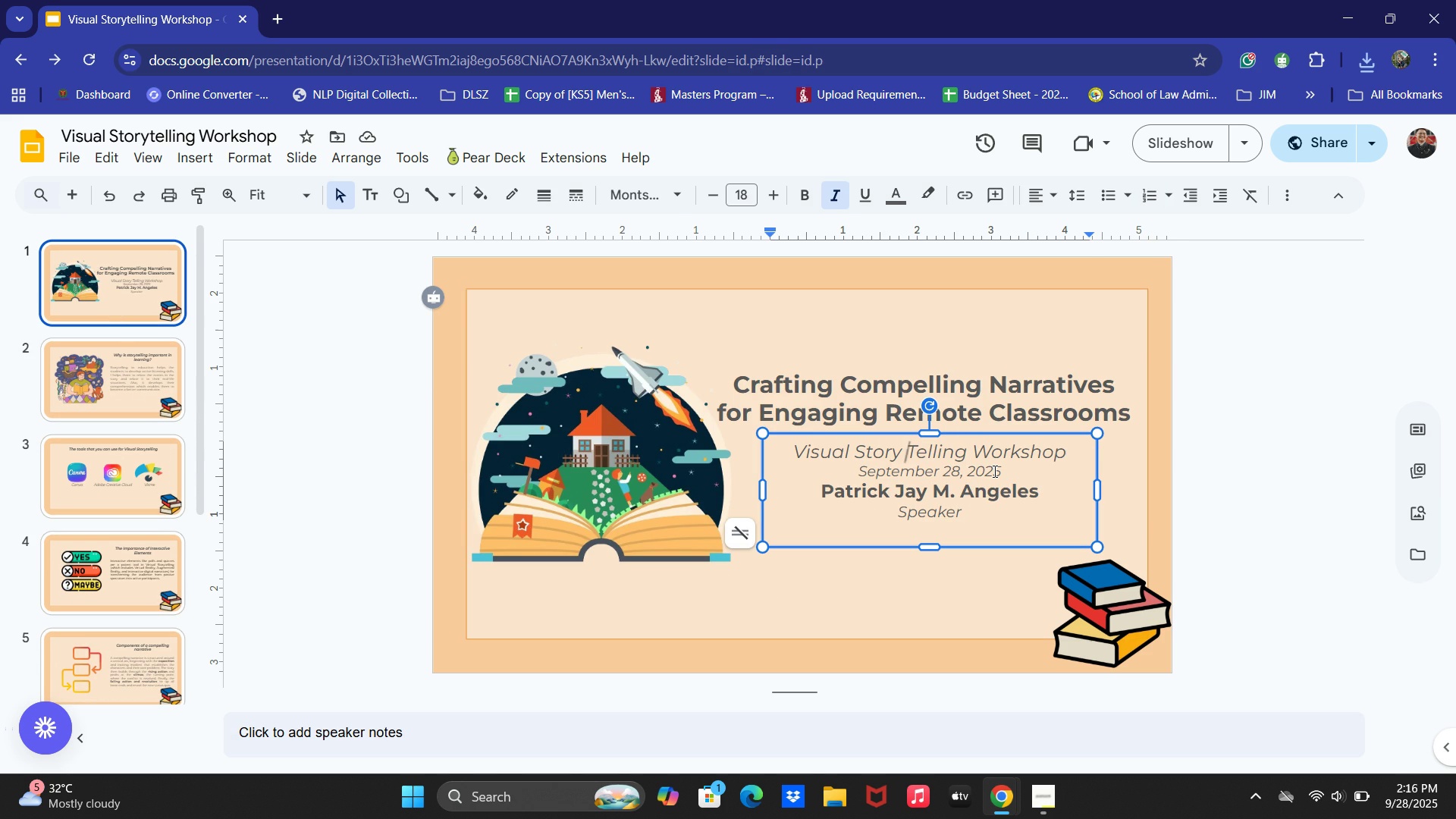 
key(Backspace)
 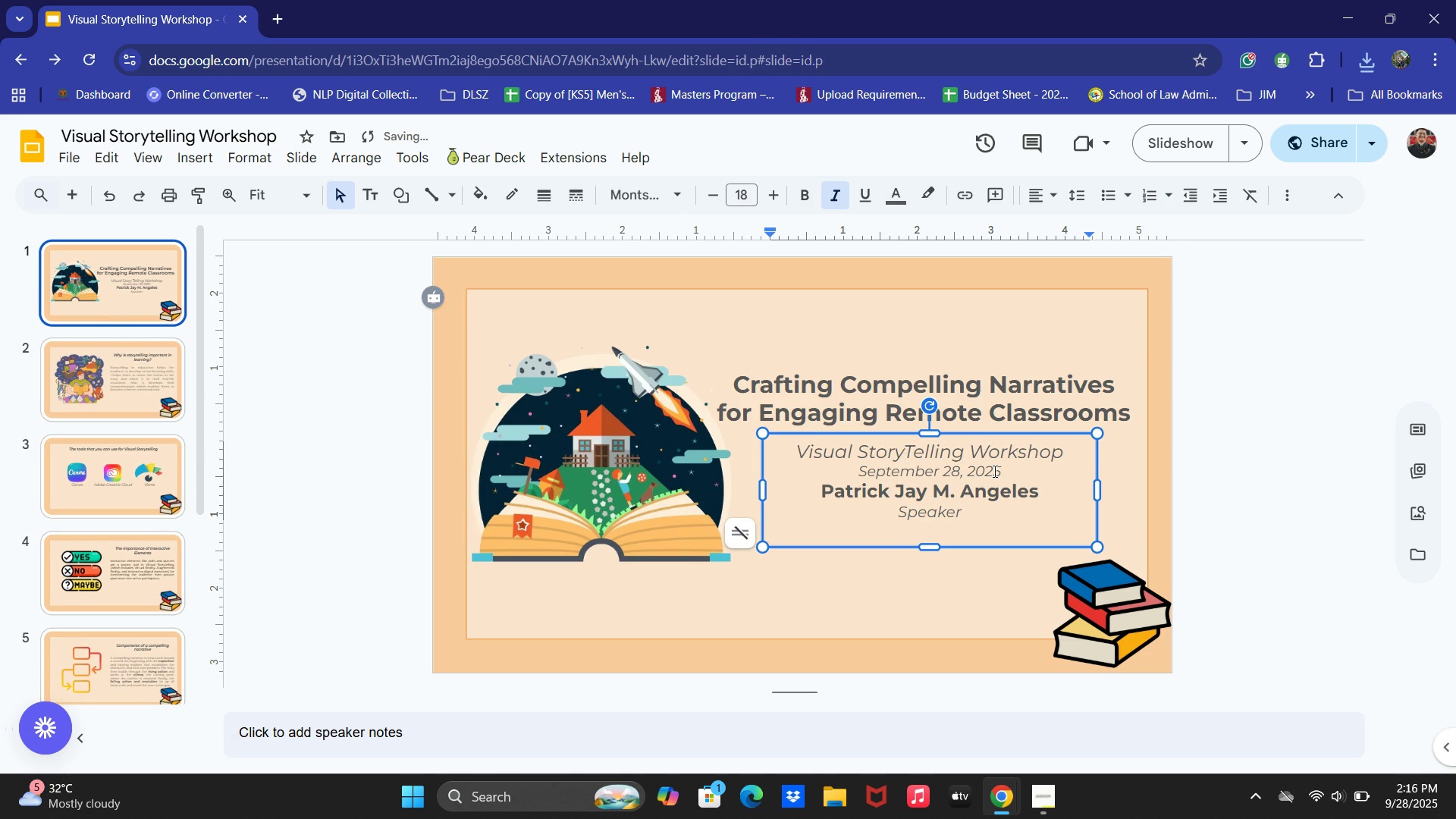 
key(ArrowRight)
 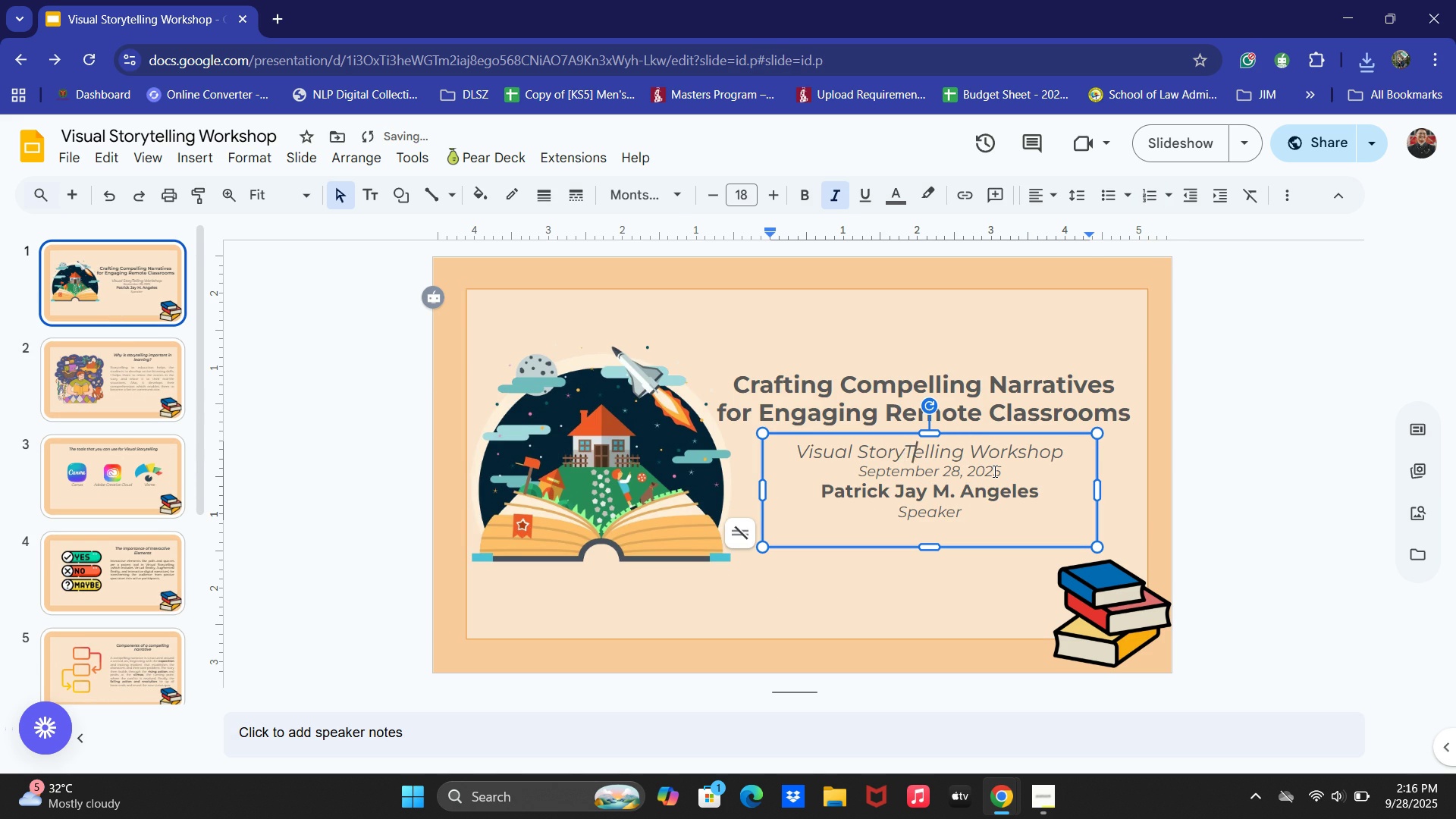 
key(Backspace)
 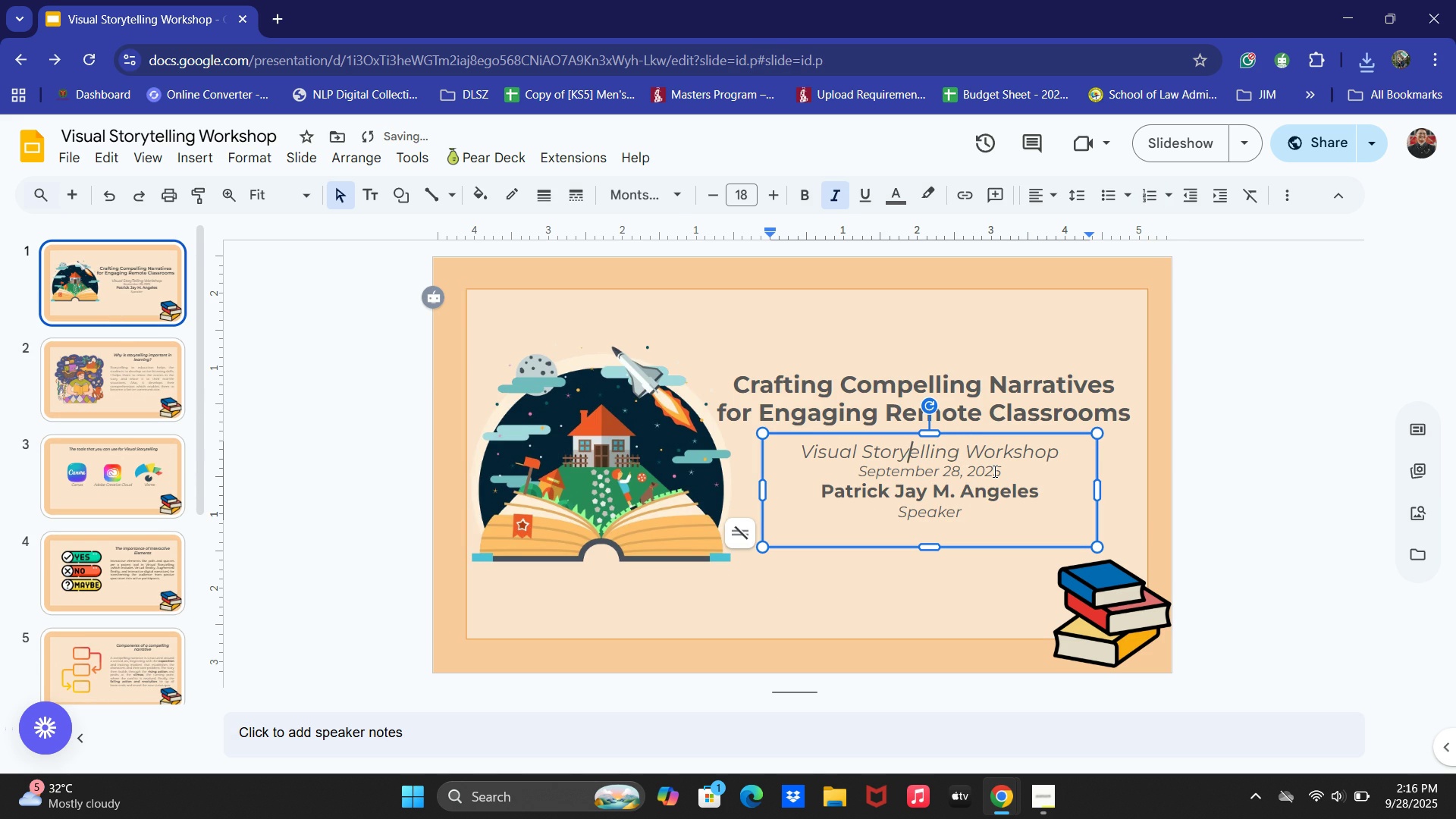 
key(T)